 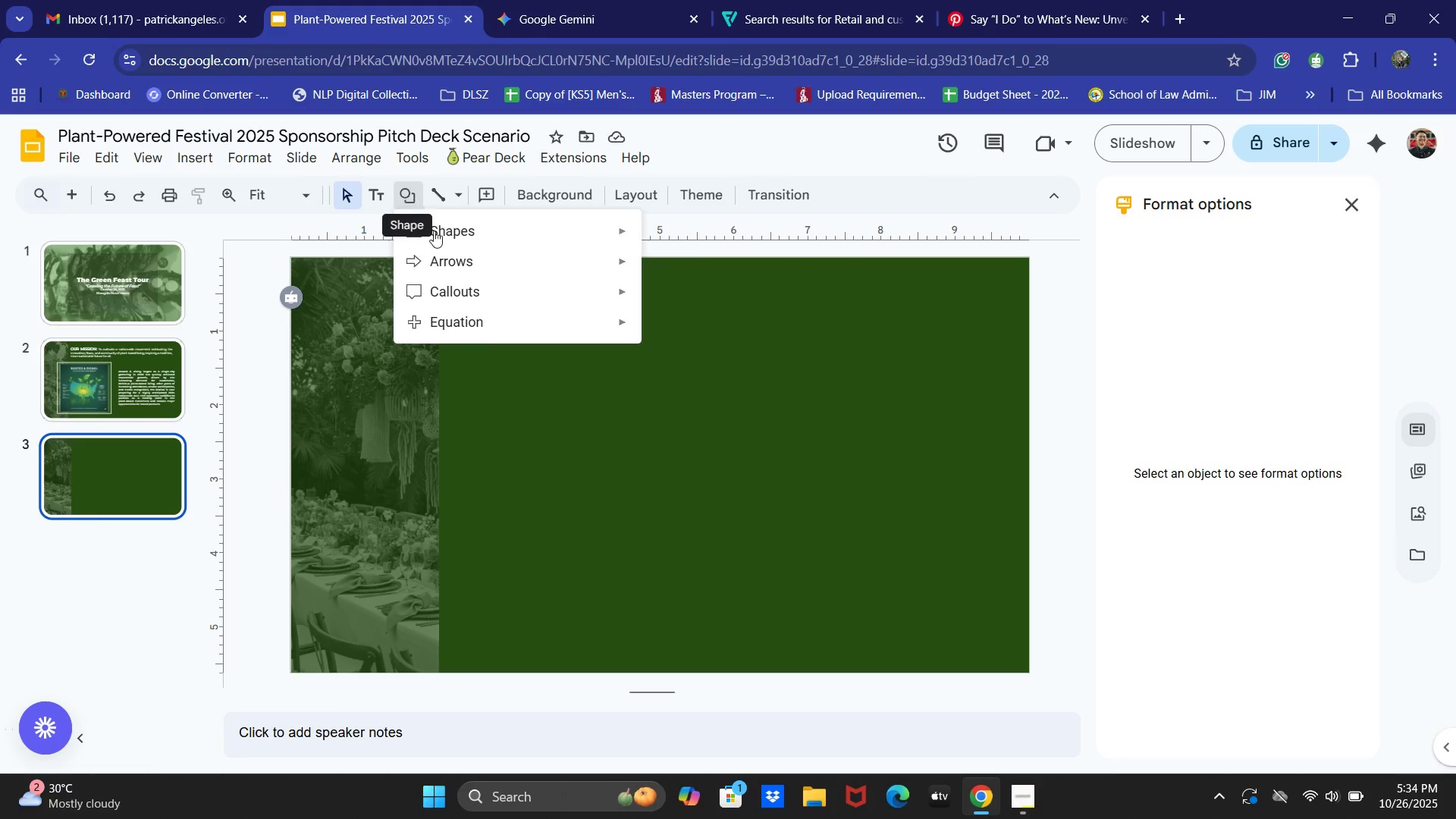 
left_click([451, 237])
 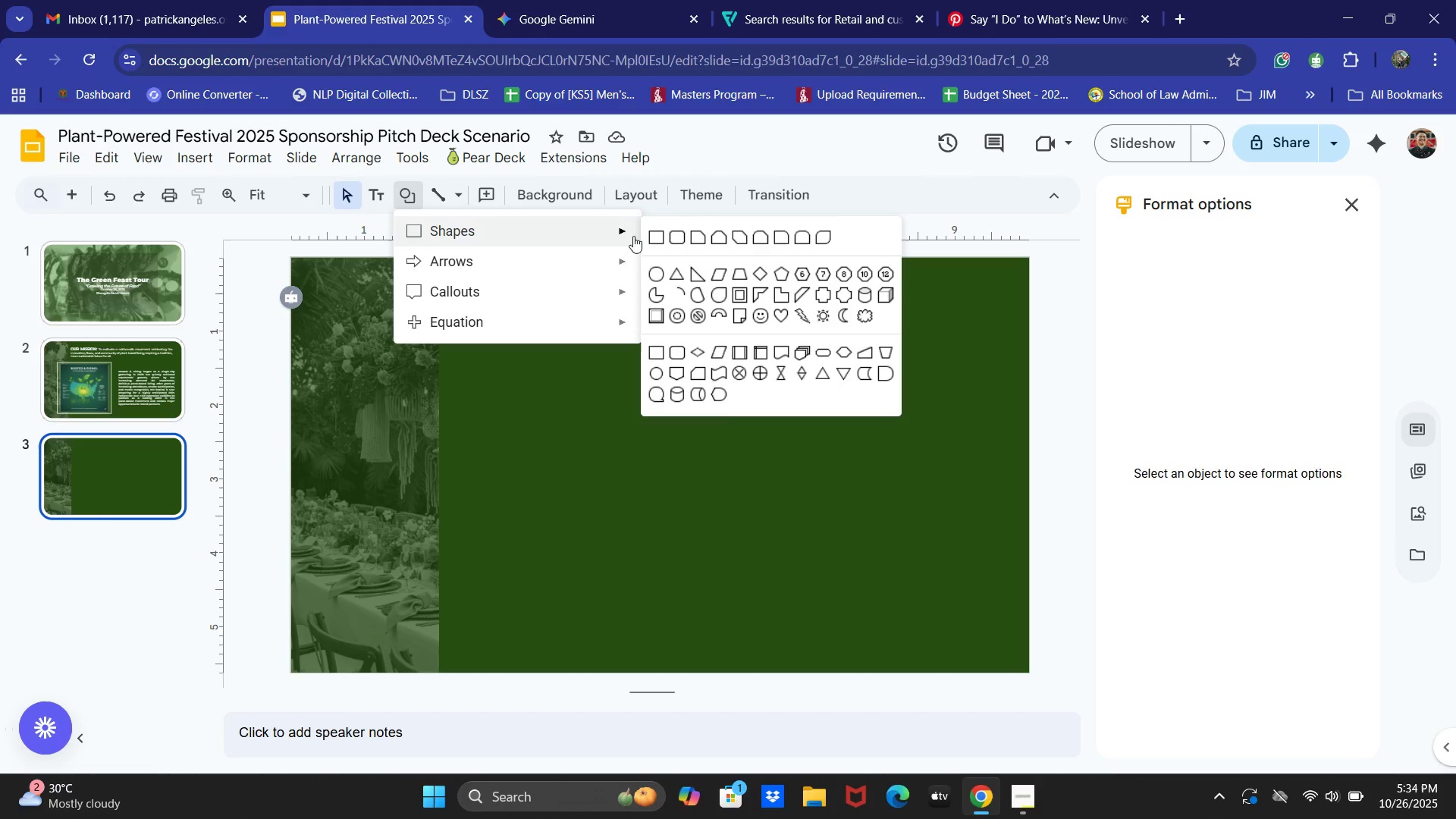 
left_click([658, 236])
 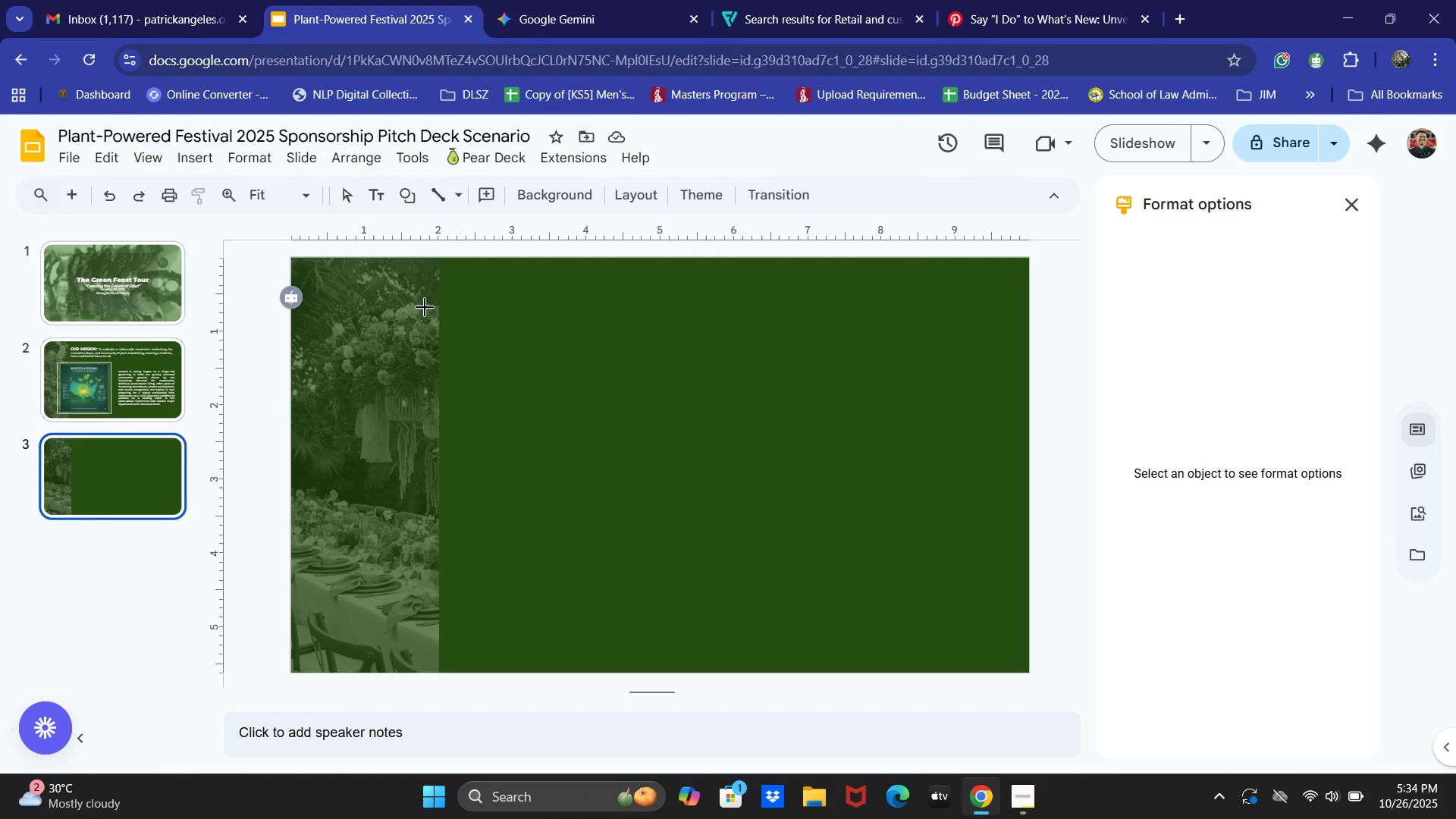 
left_click_drag(start_coordinate=[416, 281], to_coordinate=[823, 341])
 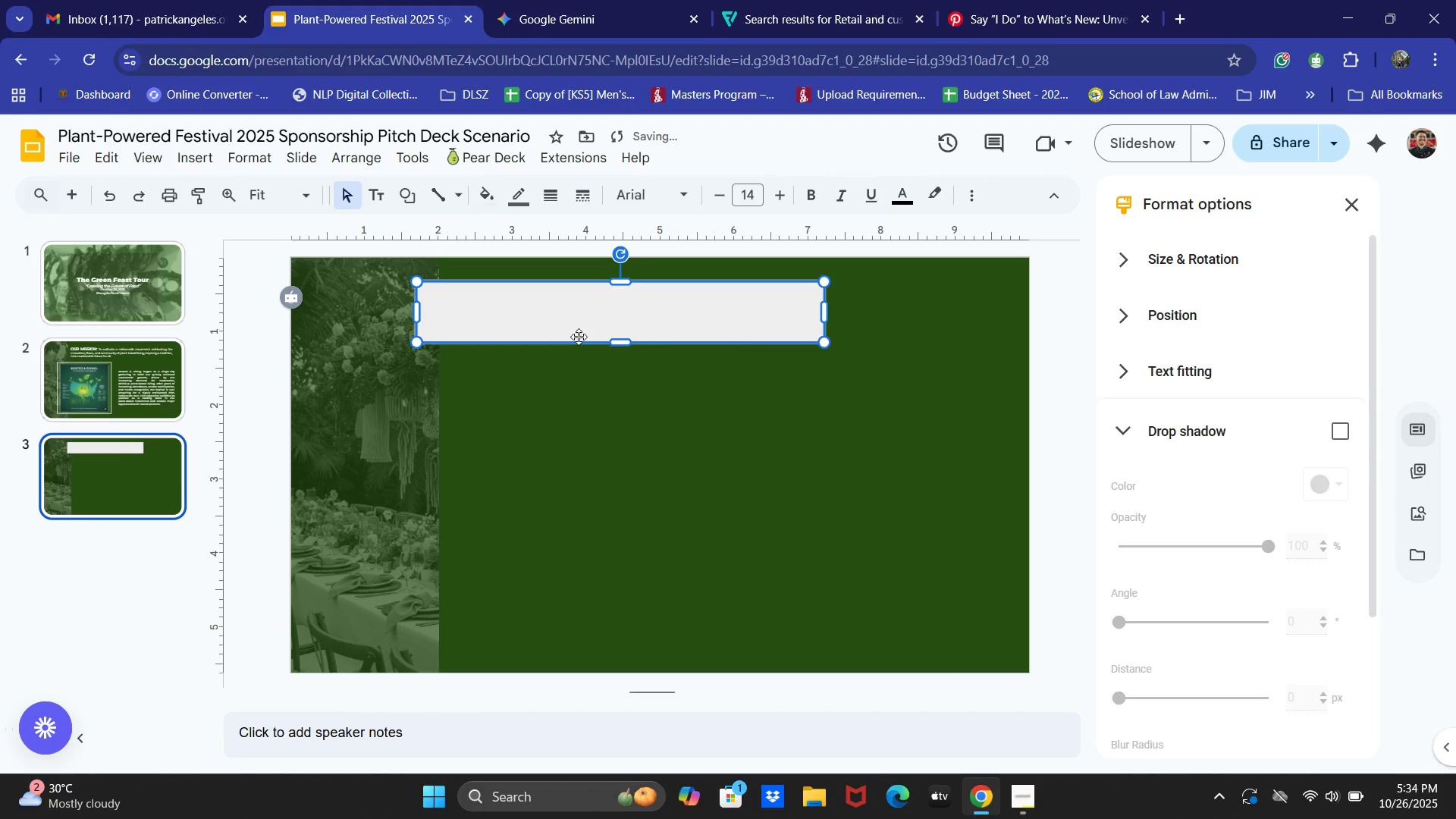 
left_click_drag(start_coordinate=[544, 307], to_coordinate=[515, 308])
 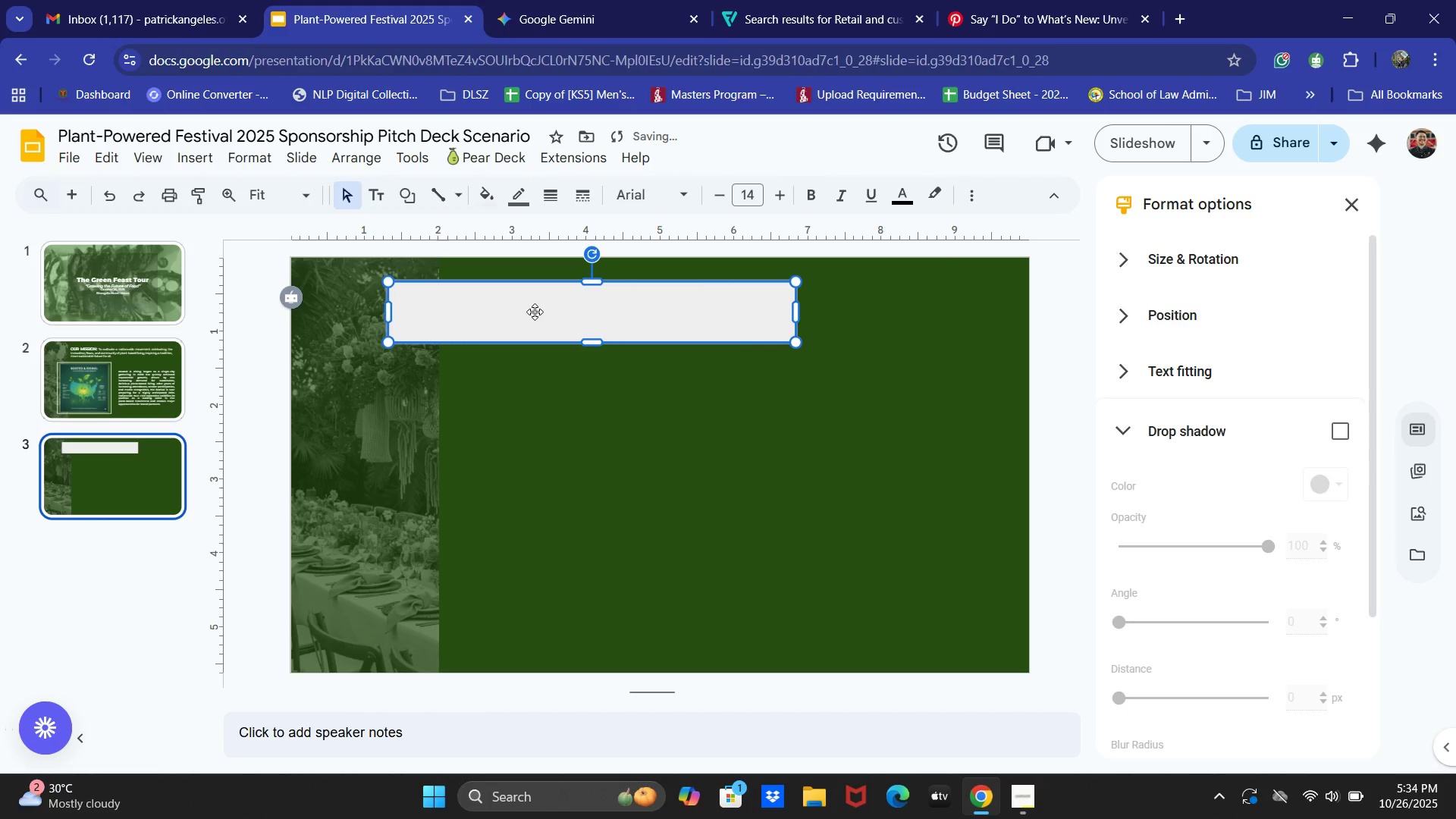 
left_click_drag(start_coordinate=[536, 312], to_coordinate=[551, 312])
 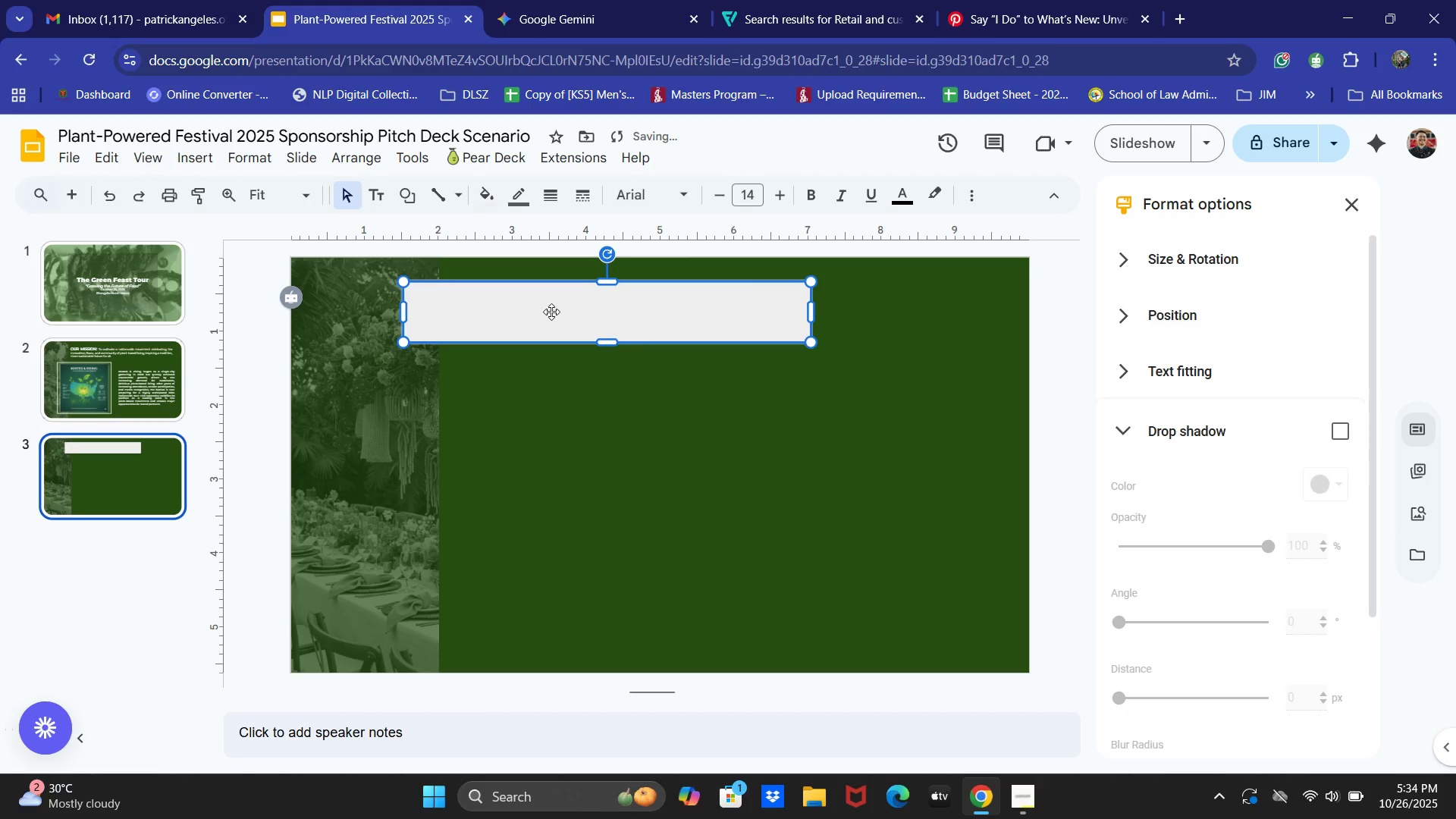 
left_click_drag(start_coordinate=[551, 312], to_coordinate=[570, 313])
 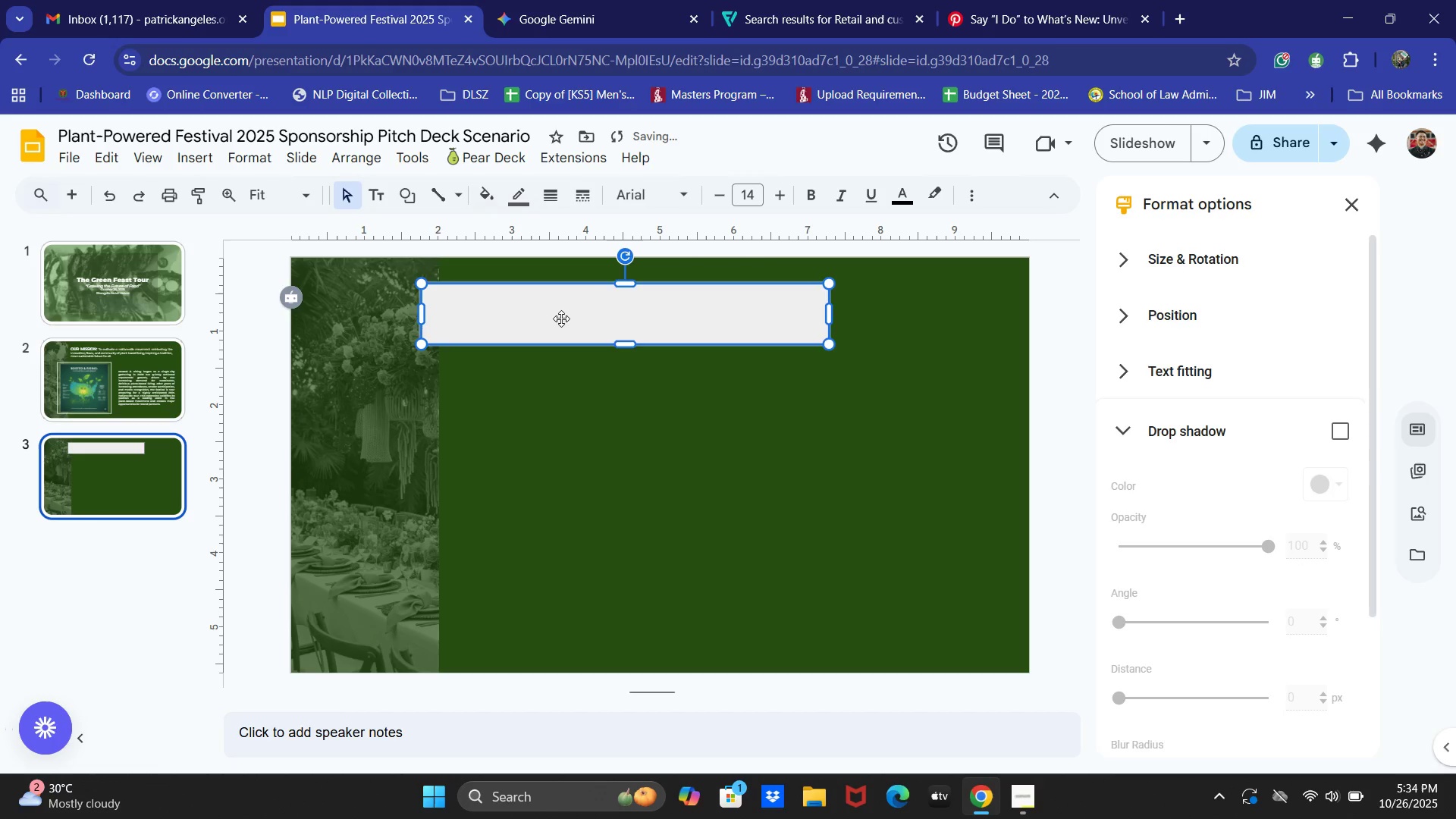 
left_click_drag(start_coordinate=[561, 318], to_coordinate=[553, 316])
 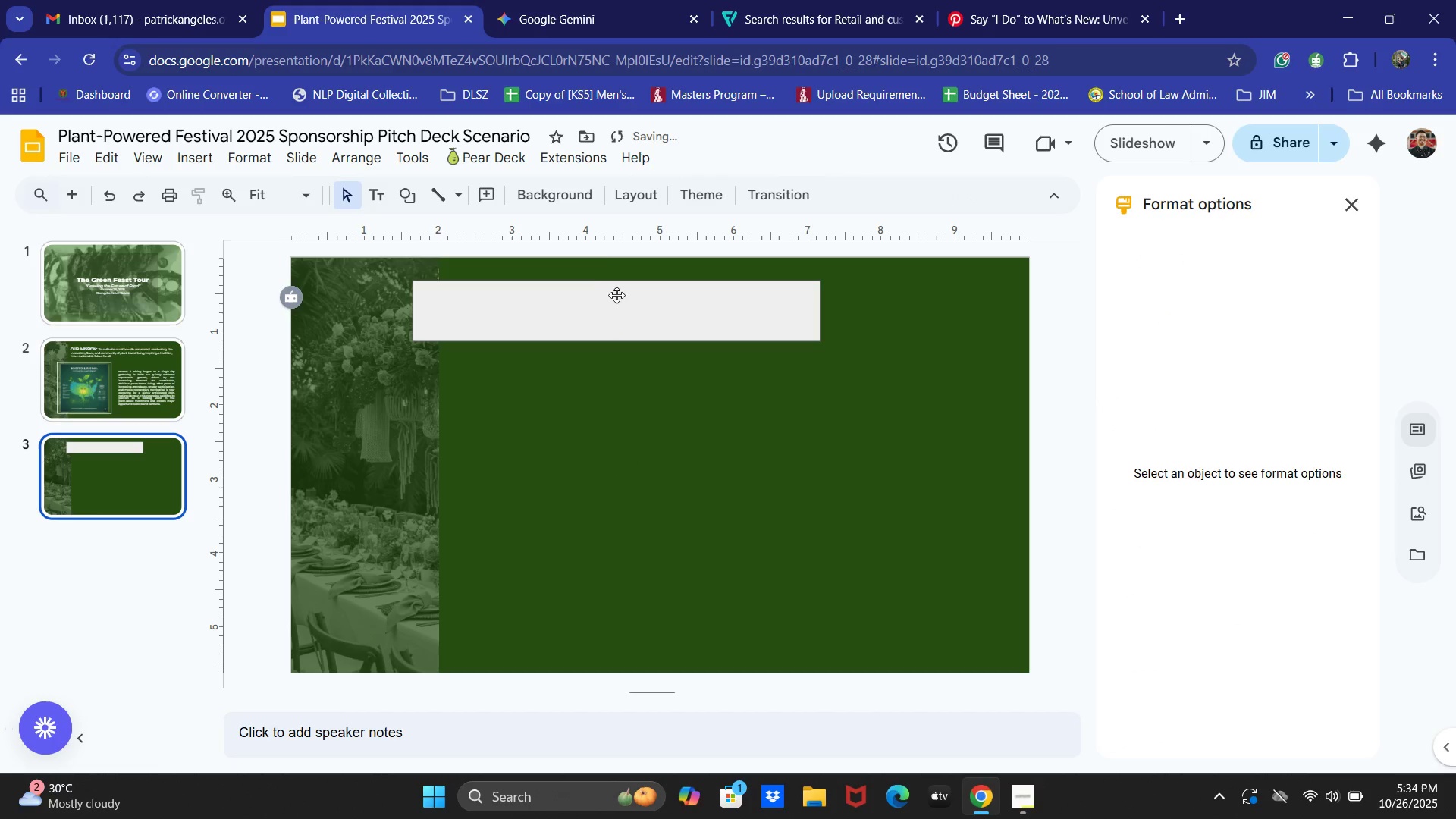 
double_click([597, 316])
 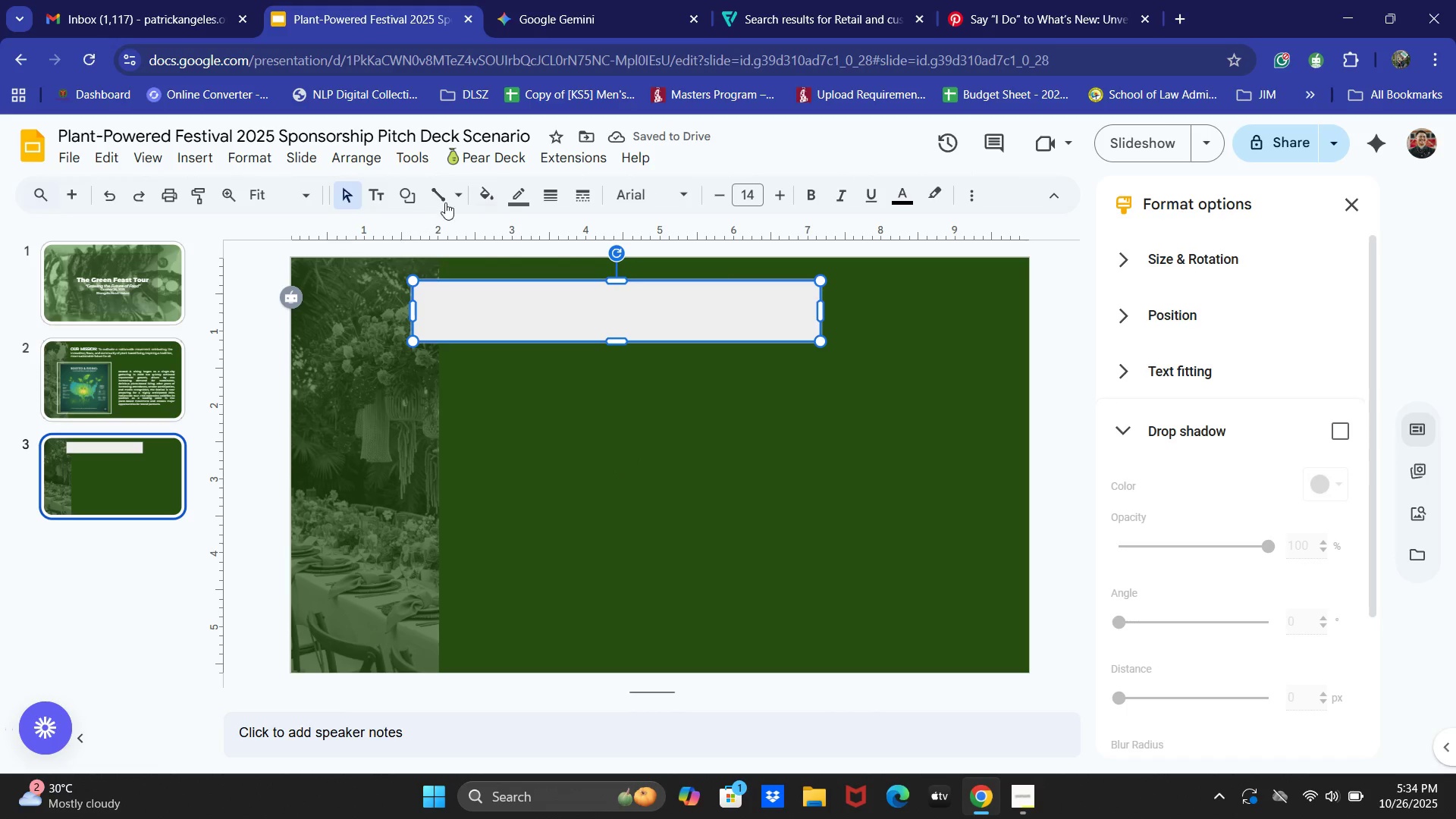 
left_click([489, 196])
 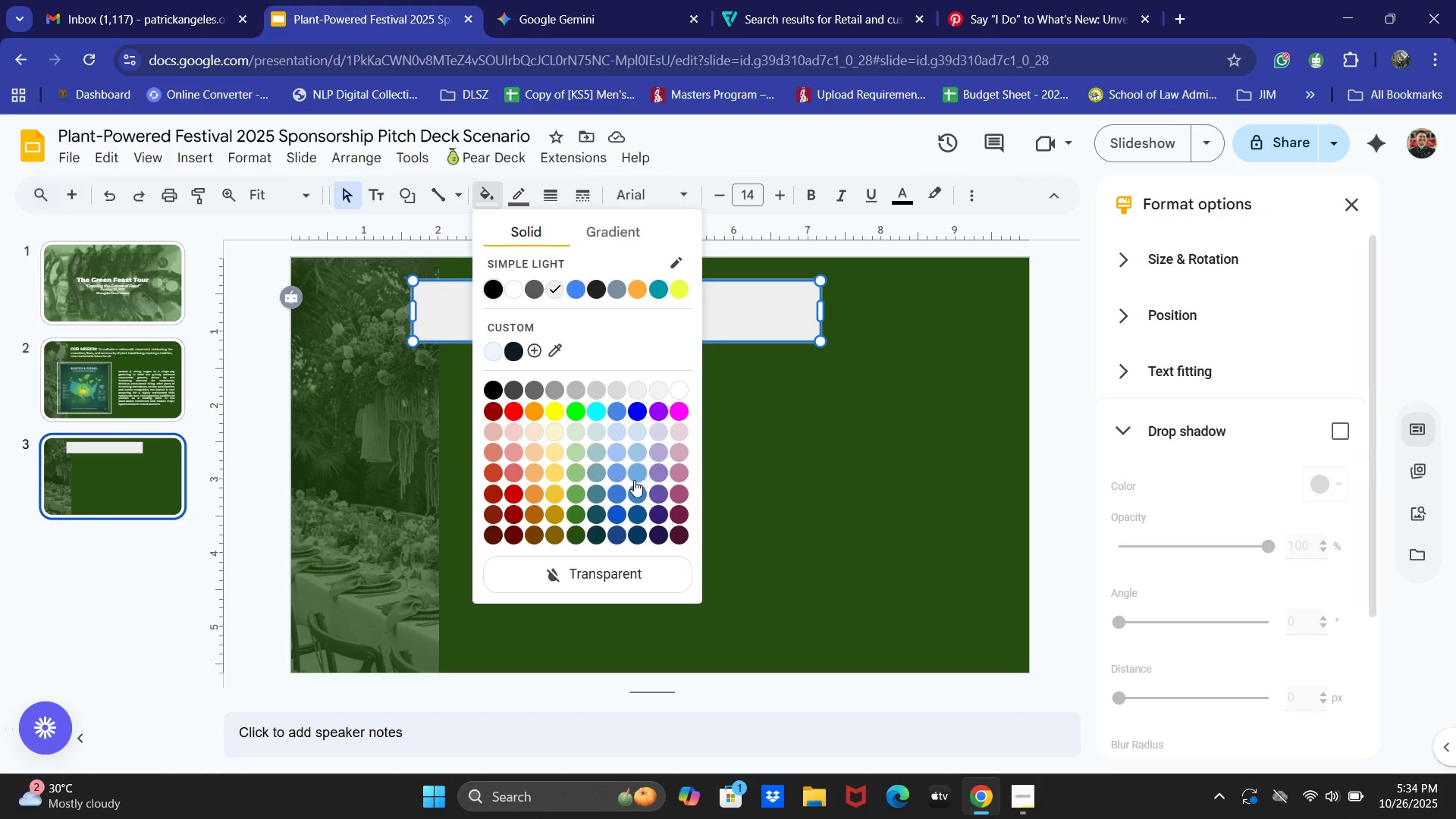 
left_click([576, 510])
 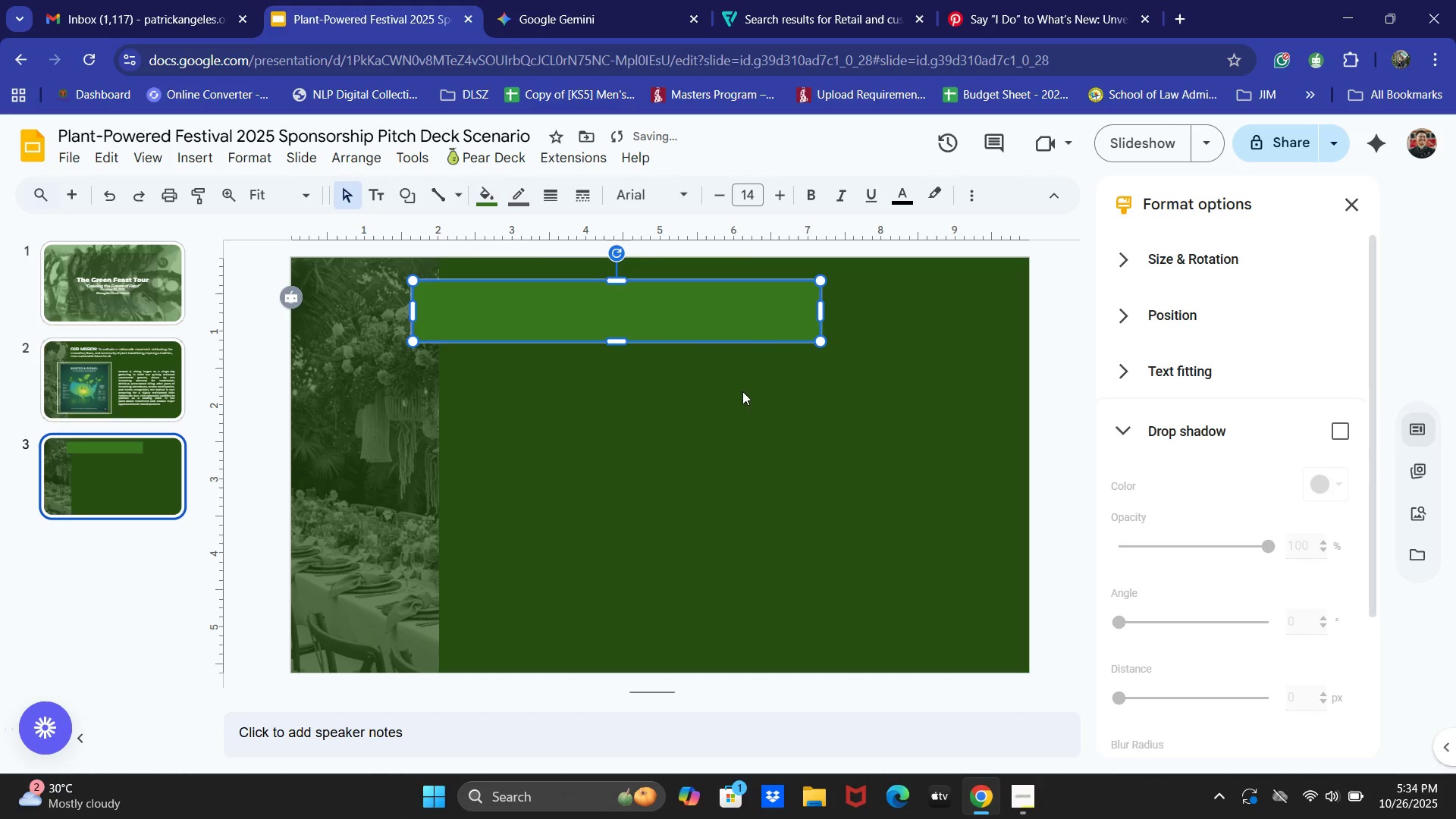 
left_click([676, 315])
 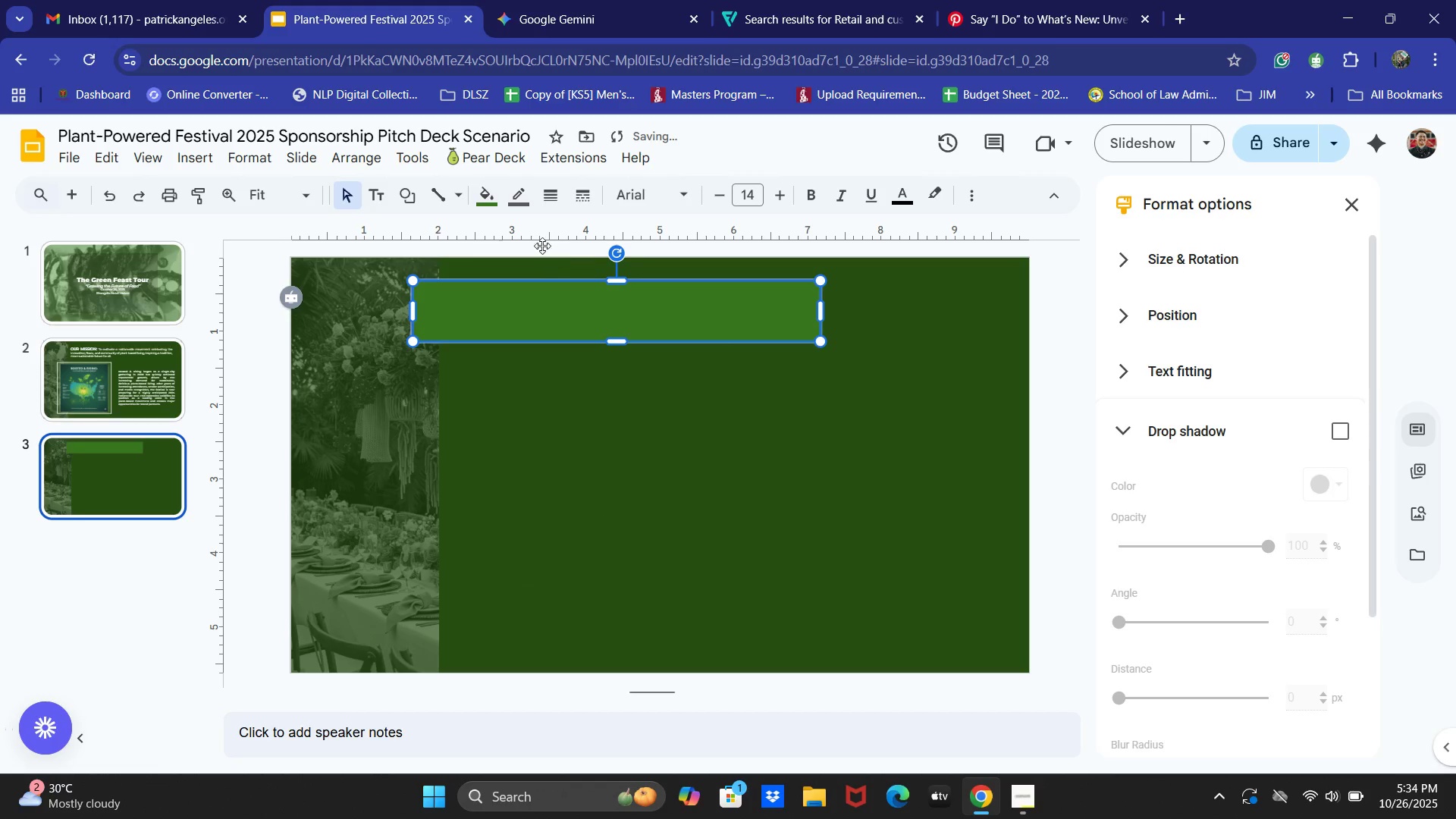 
left_click([500, 201])
 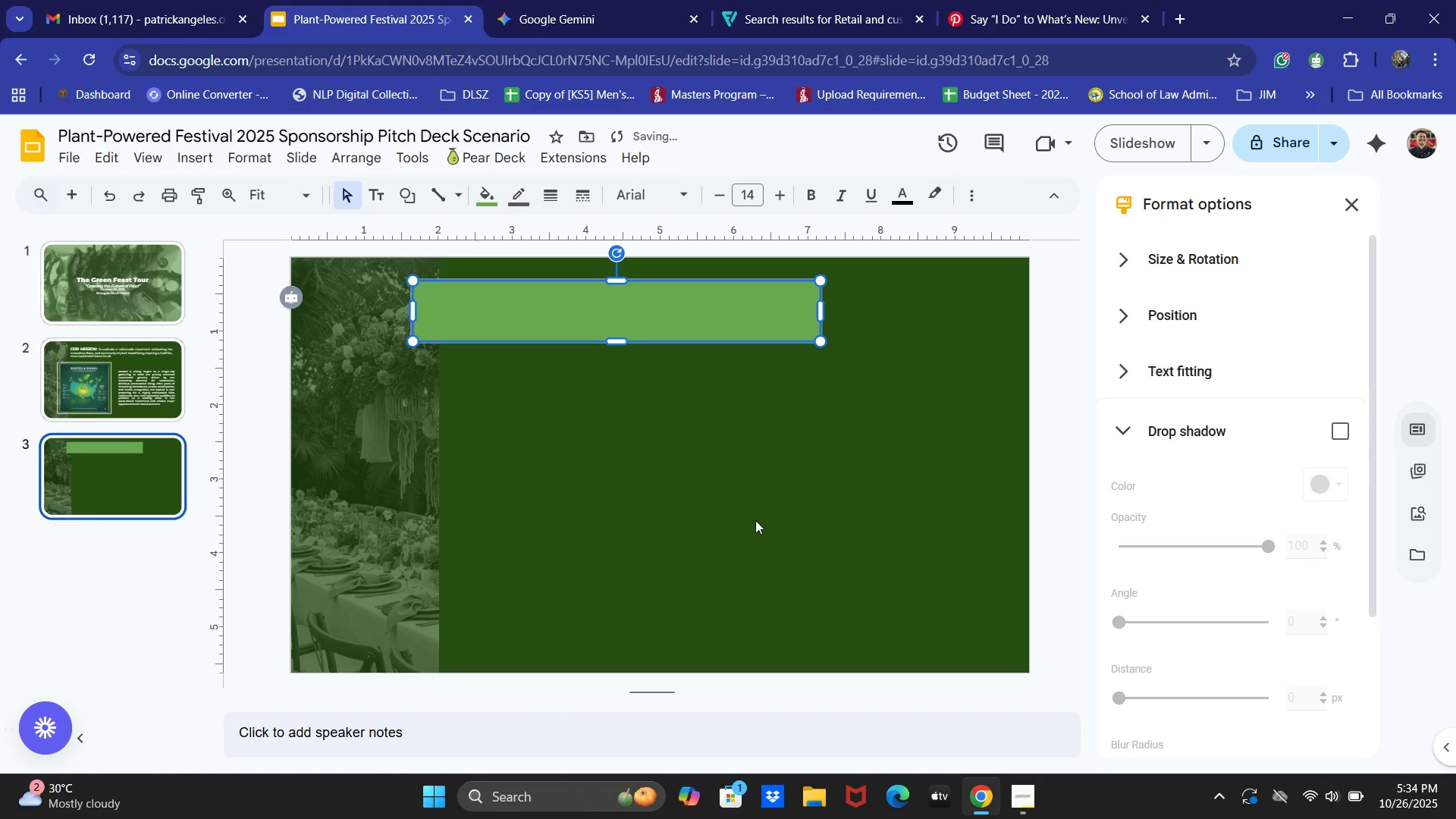 
left_click([755, 517])
 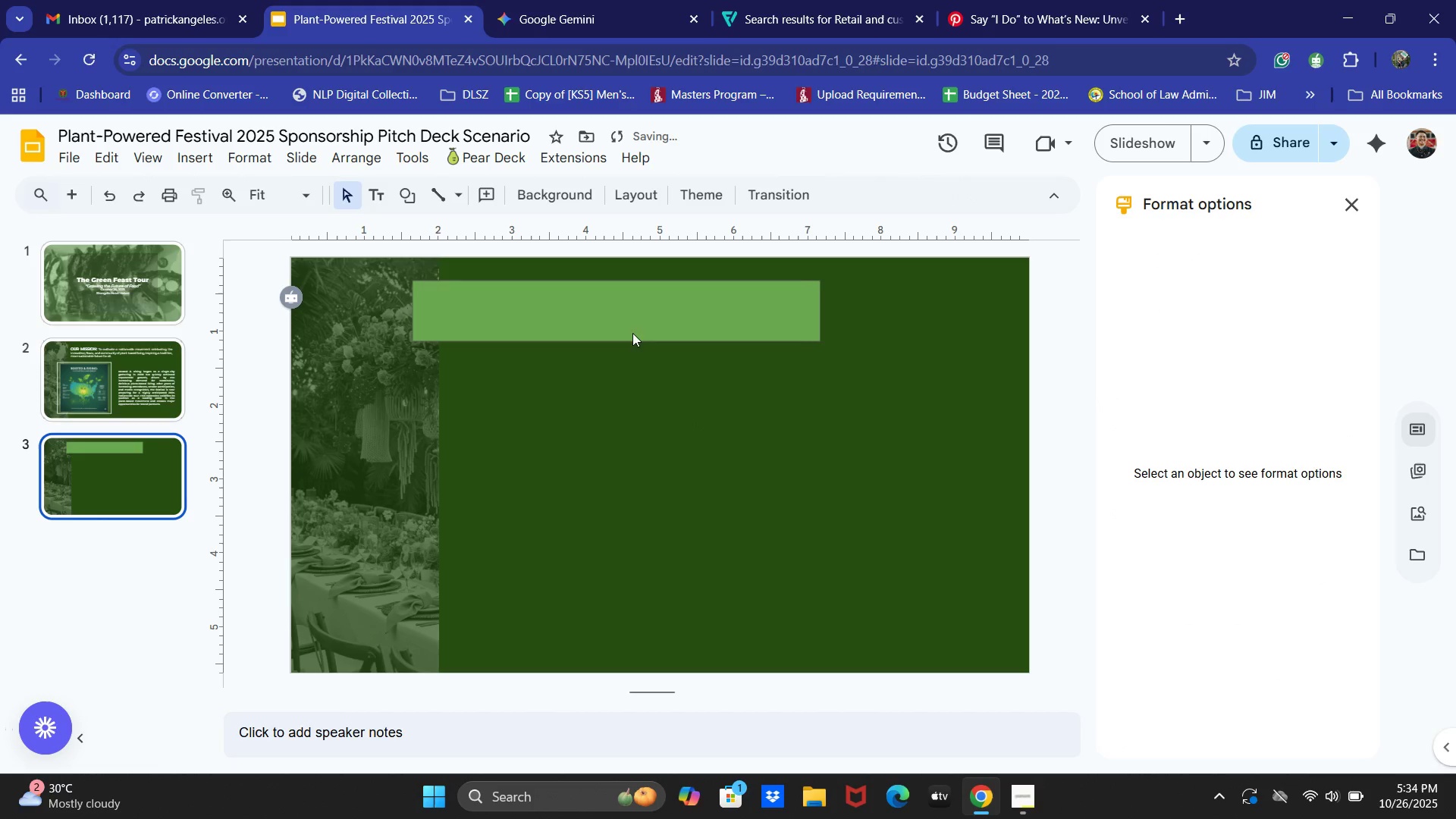 
left_click([591, 325])
 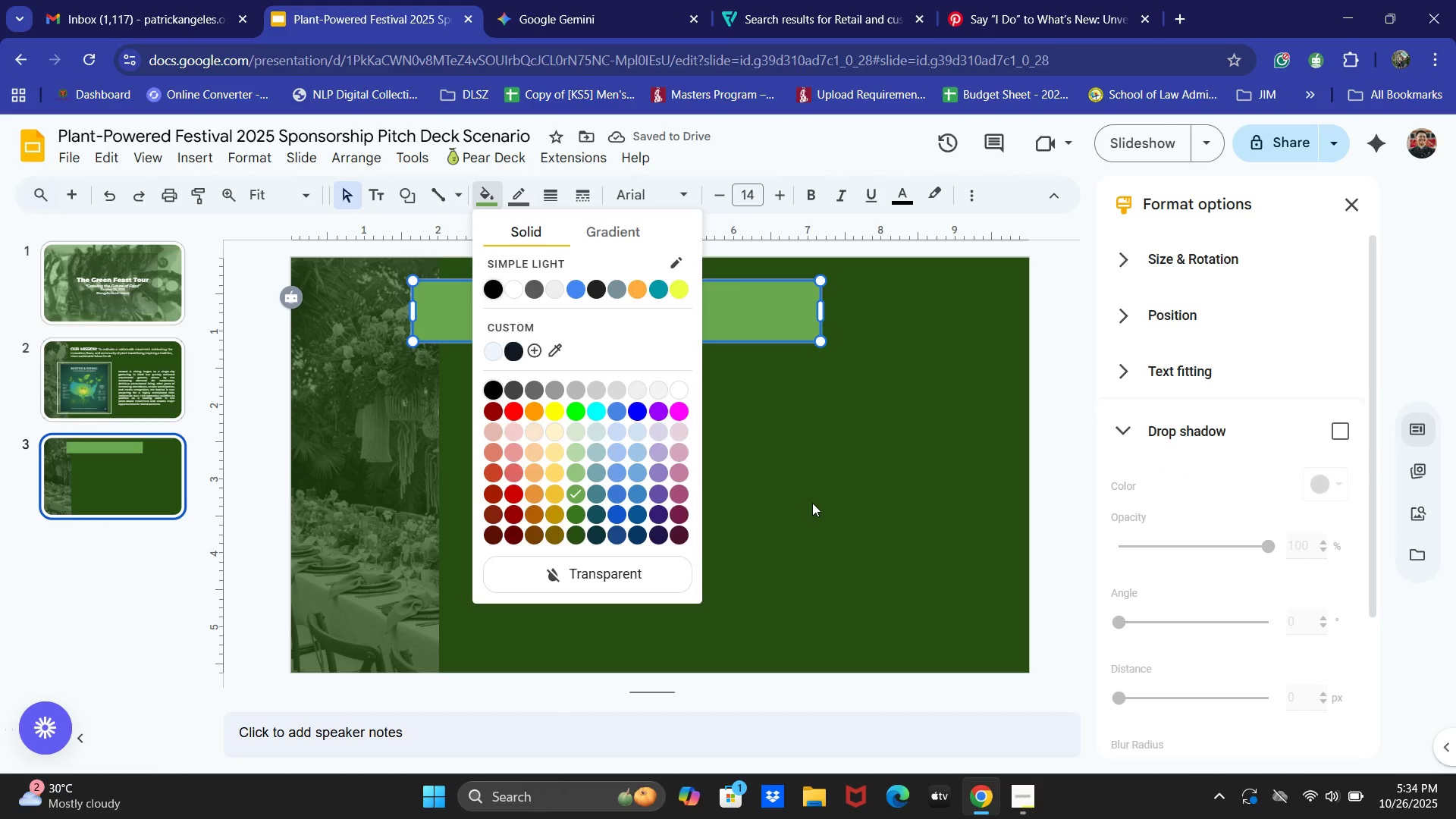 
left_click([639, 309])
 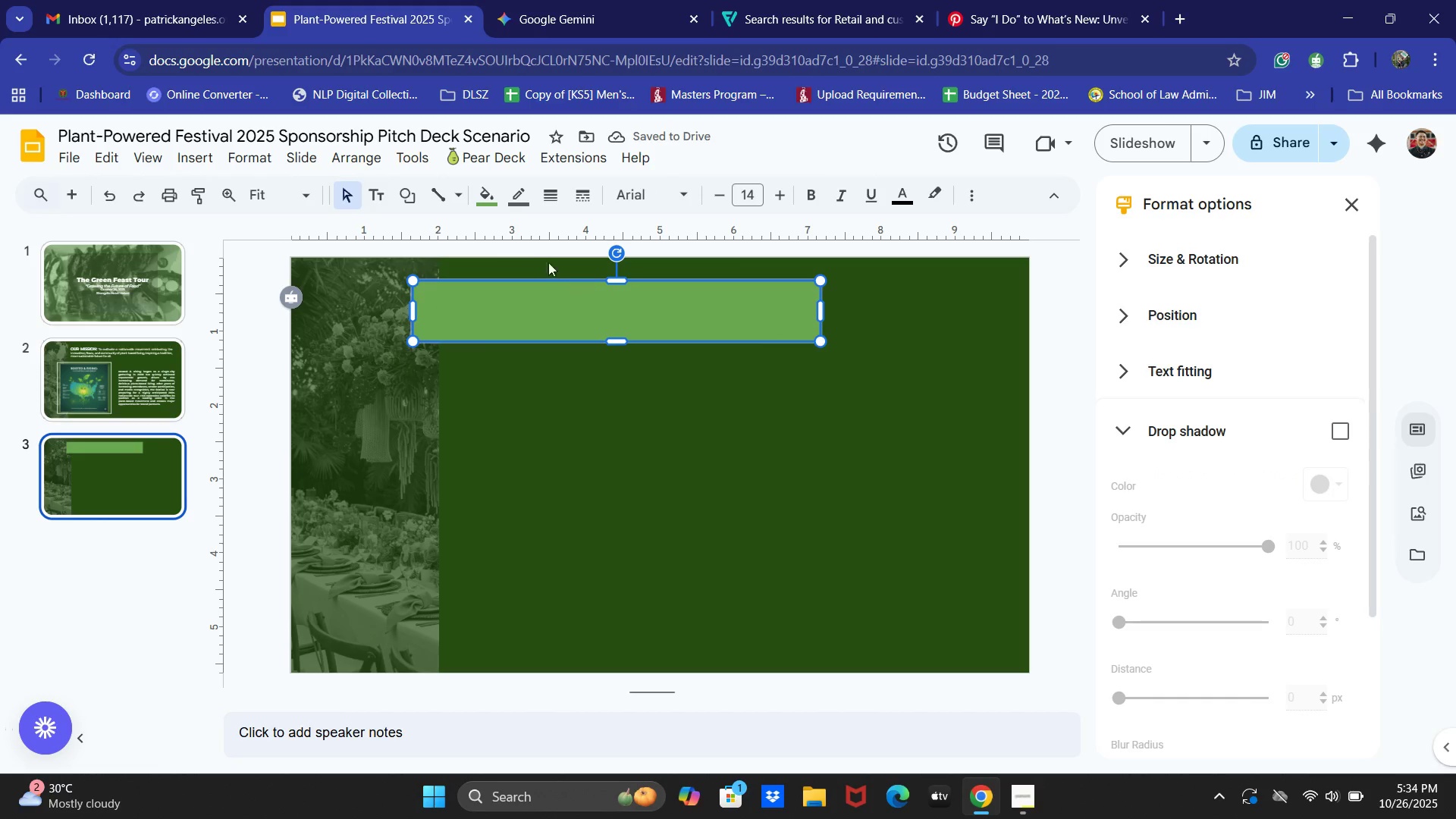 
left_click([522, 199])
 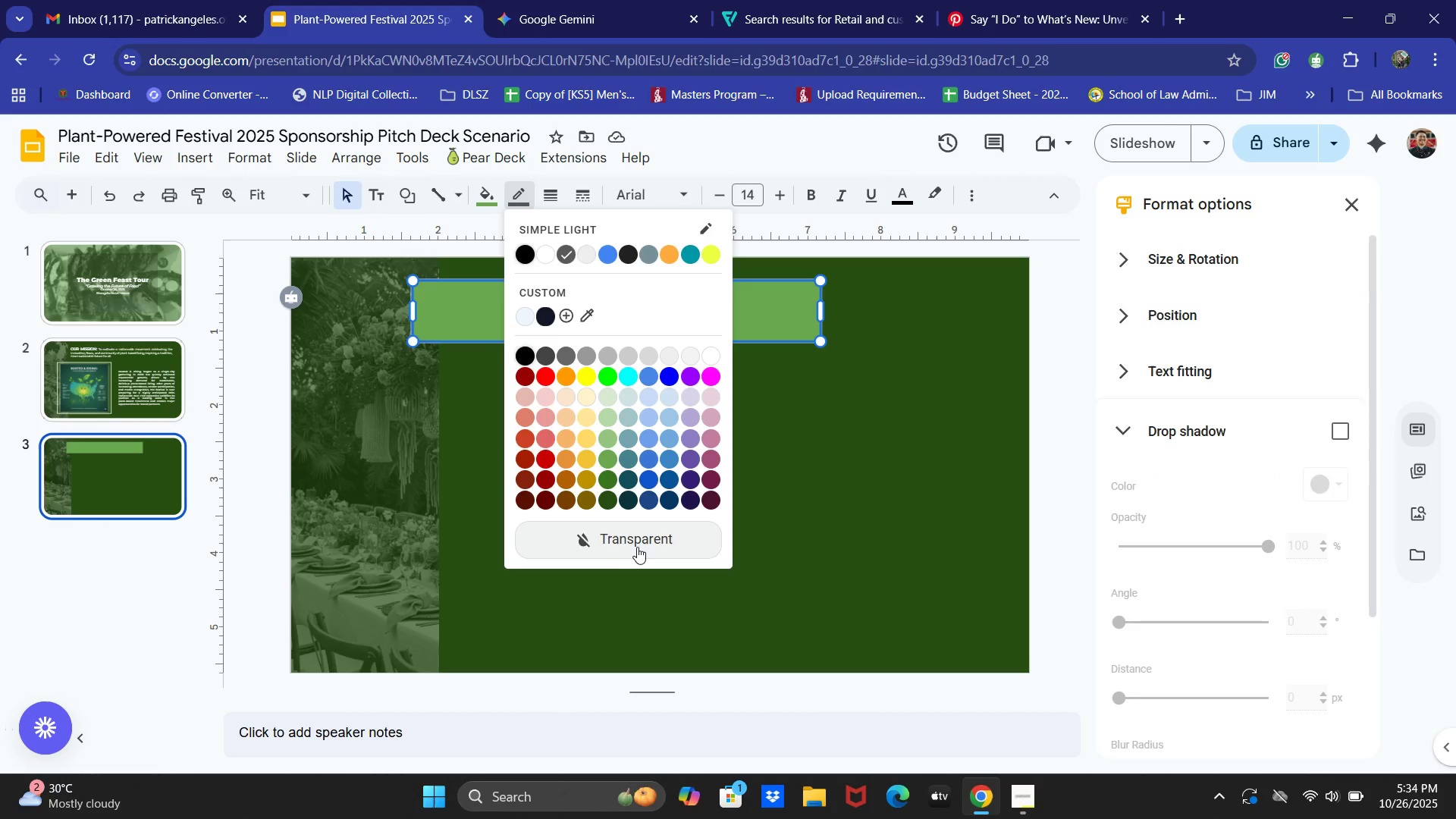 
left_click([631, 548])
 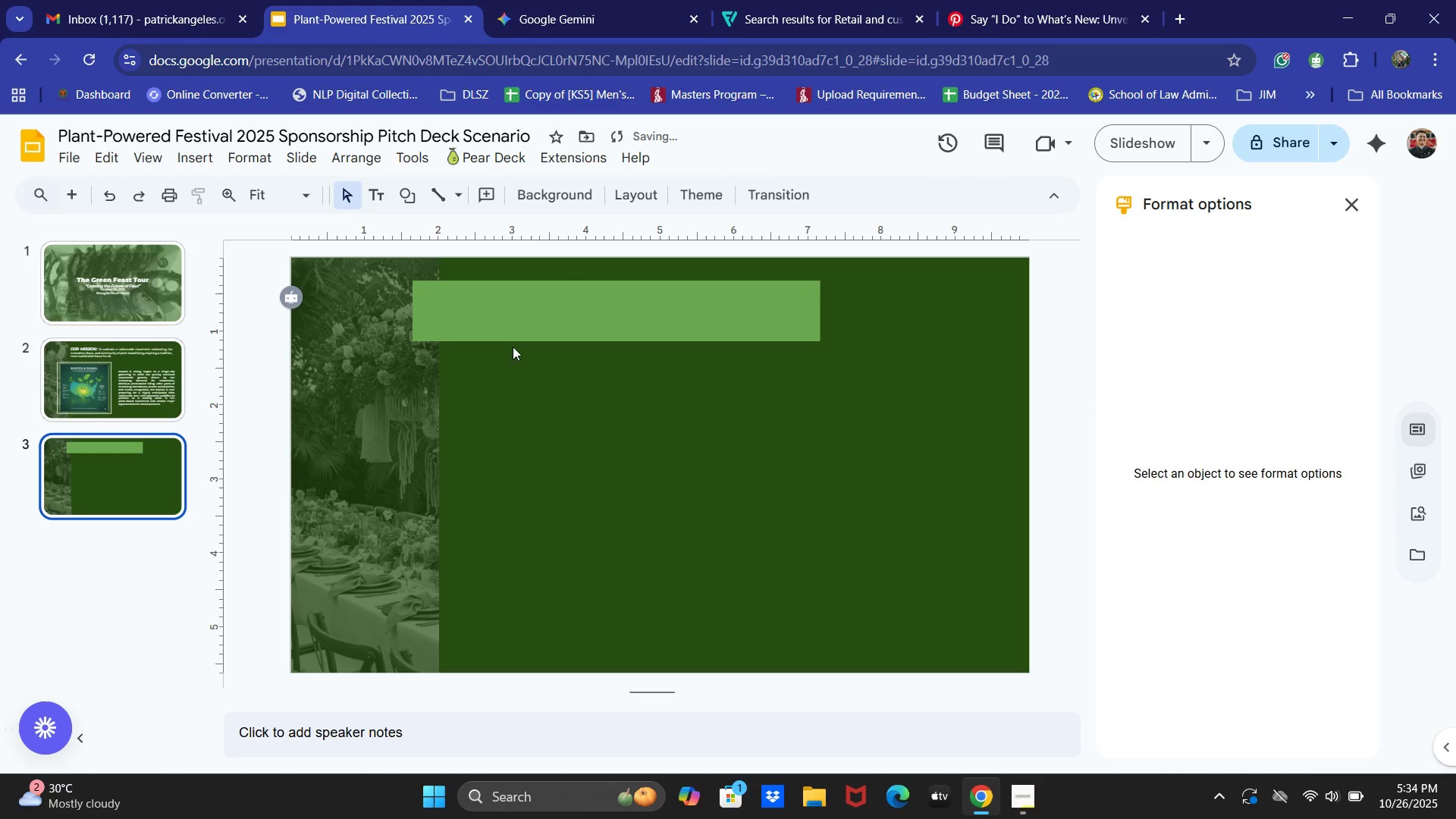 
left_click([372, 188])
 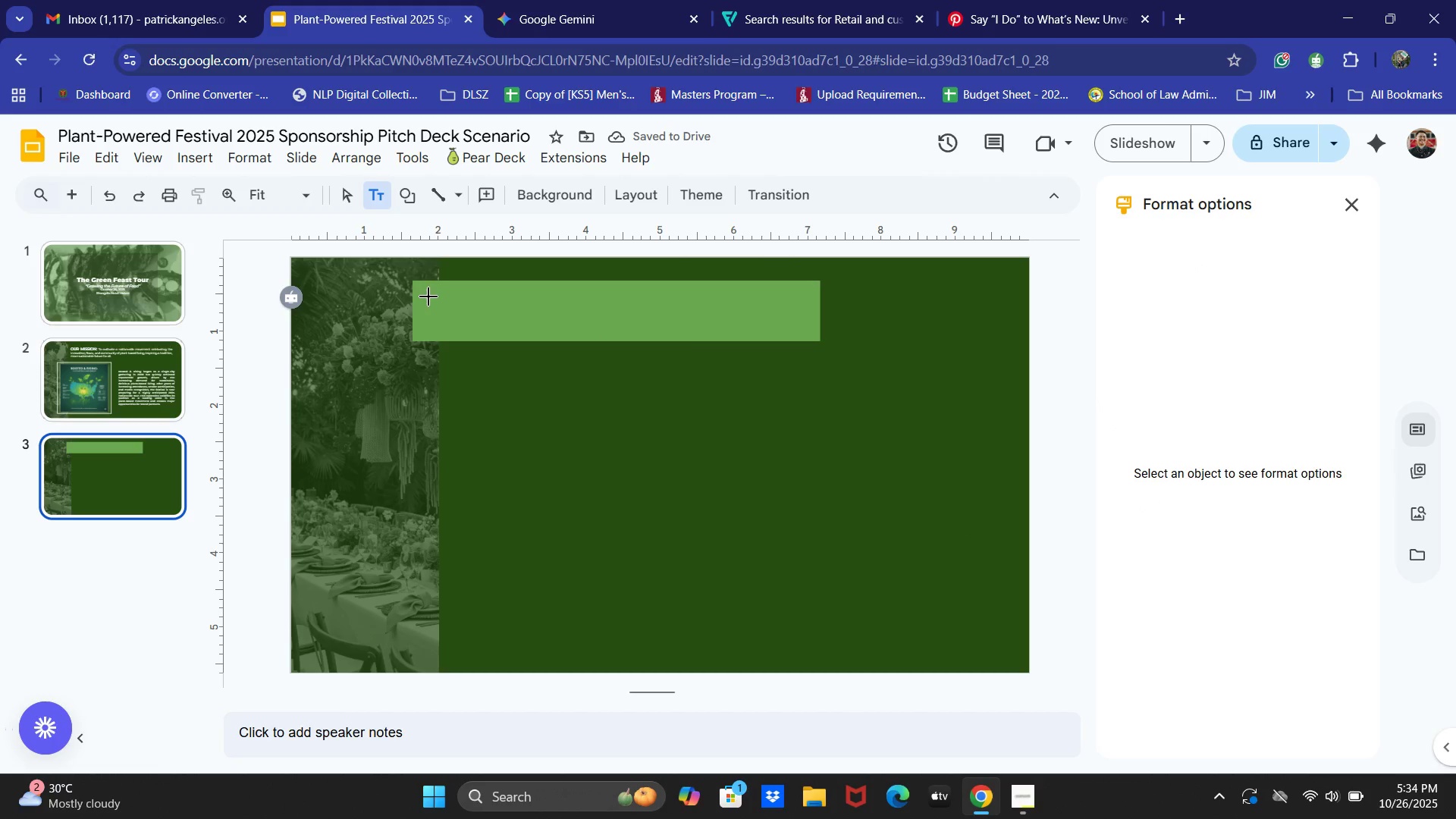 
left_click_drag(start_coordinate=[426, 286], to_coordinate=[786, 325])
 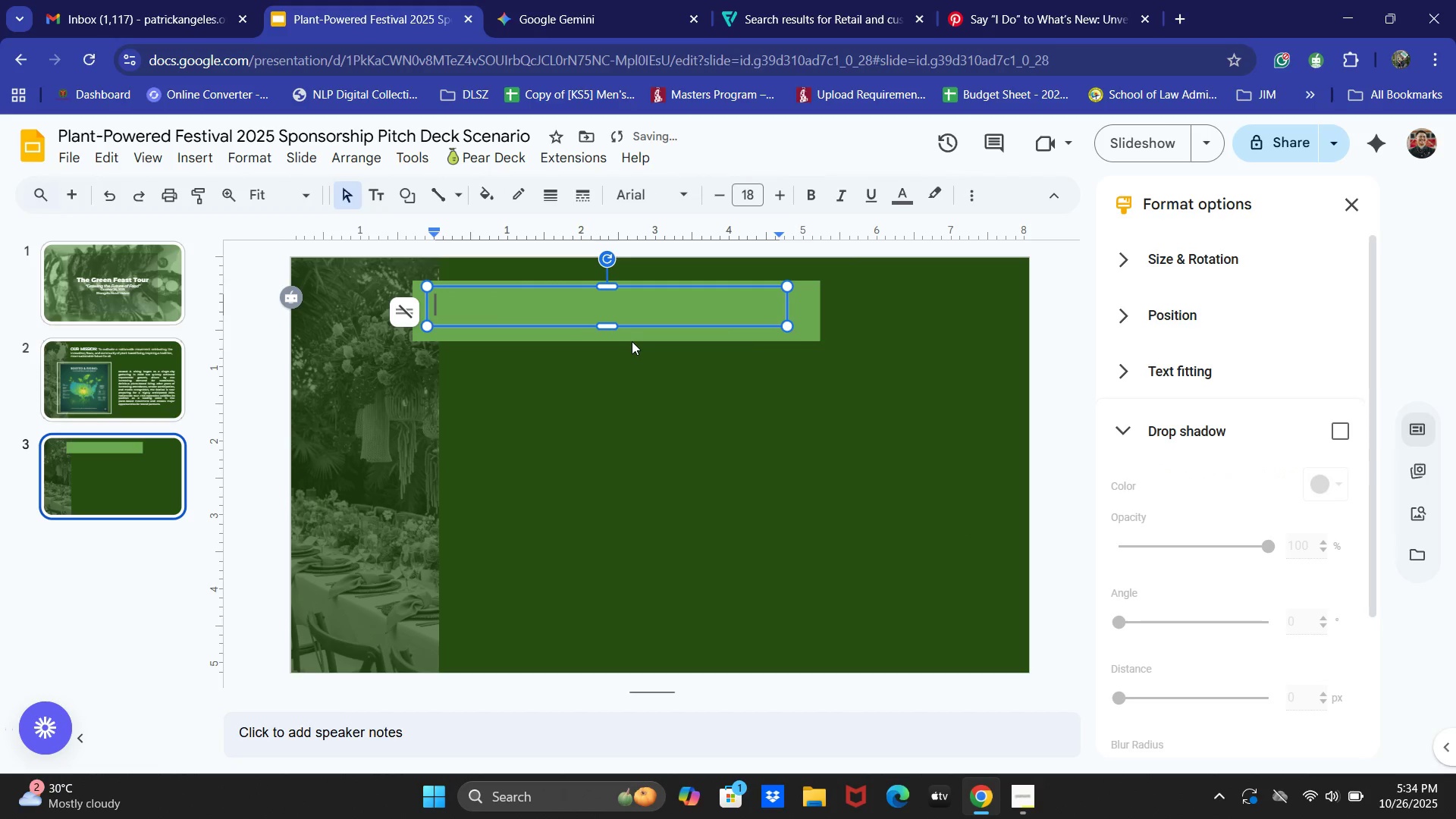 
type(AUDIENCE AND )
key(Backspace)
key(Backspace)
key(Backspace)
type(ND REACG)
key(Backspace)
type(H)
 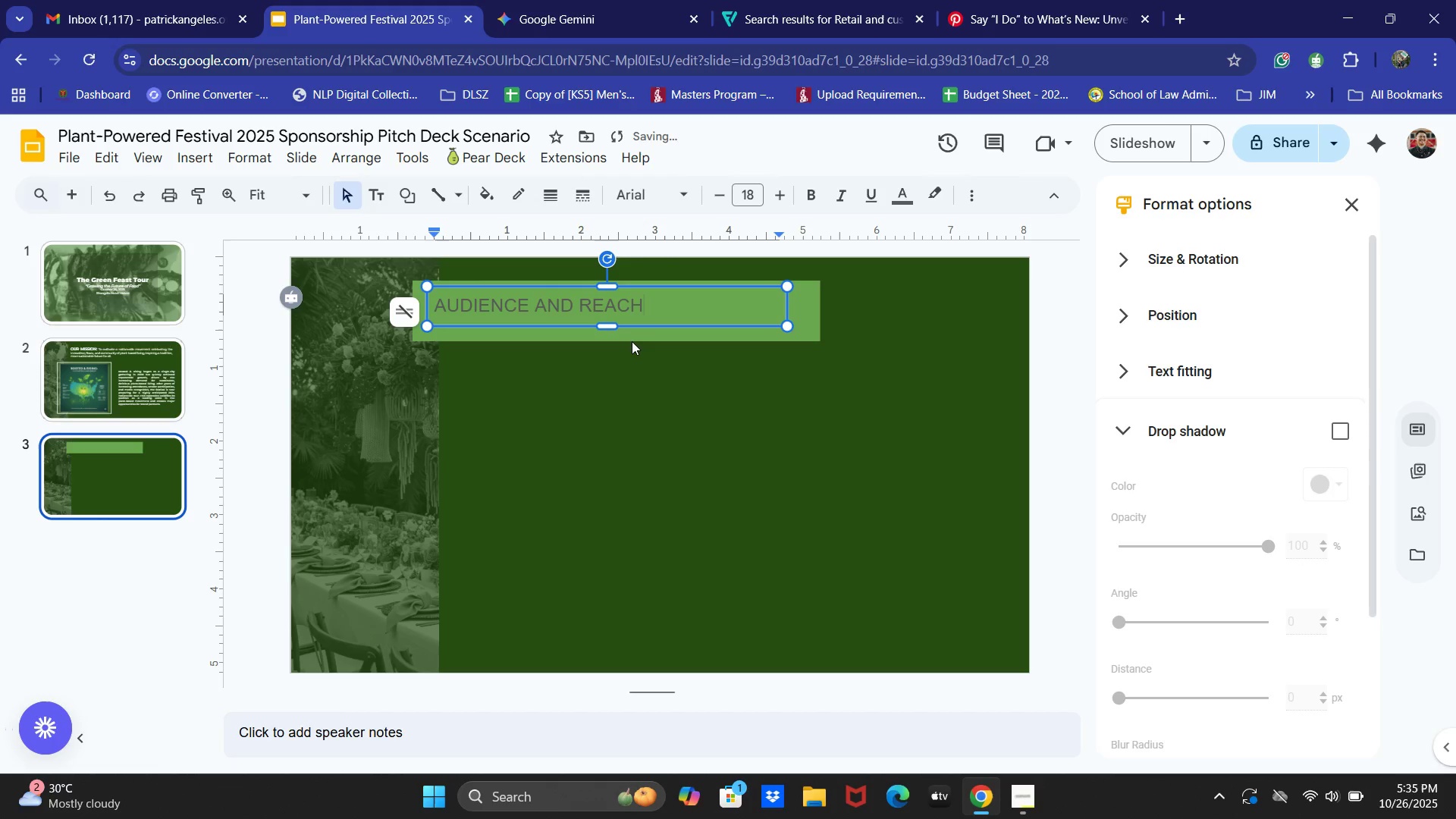 
left_click_drag(start_coordinate=[645, 324], to_coordinate=[654, 325])
 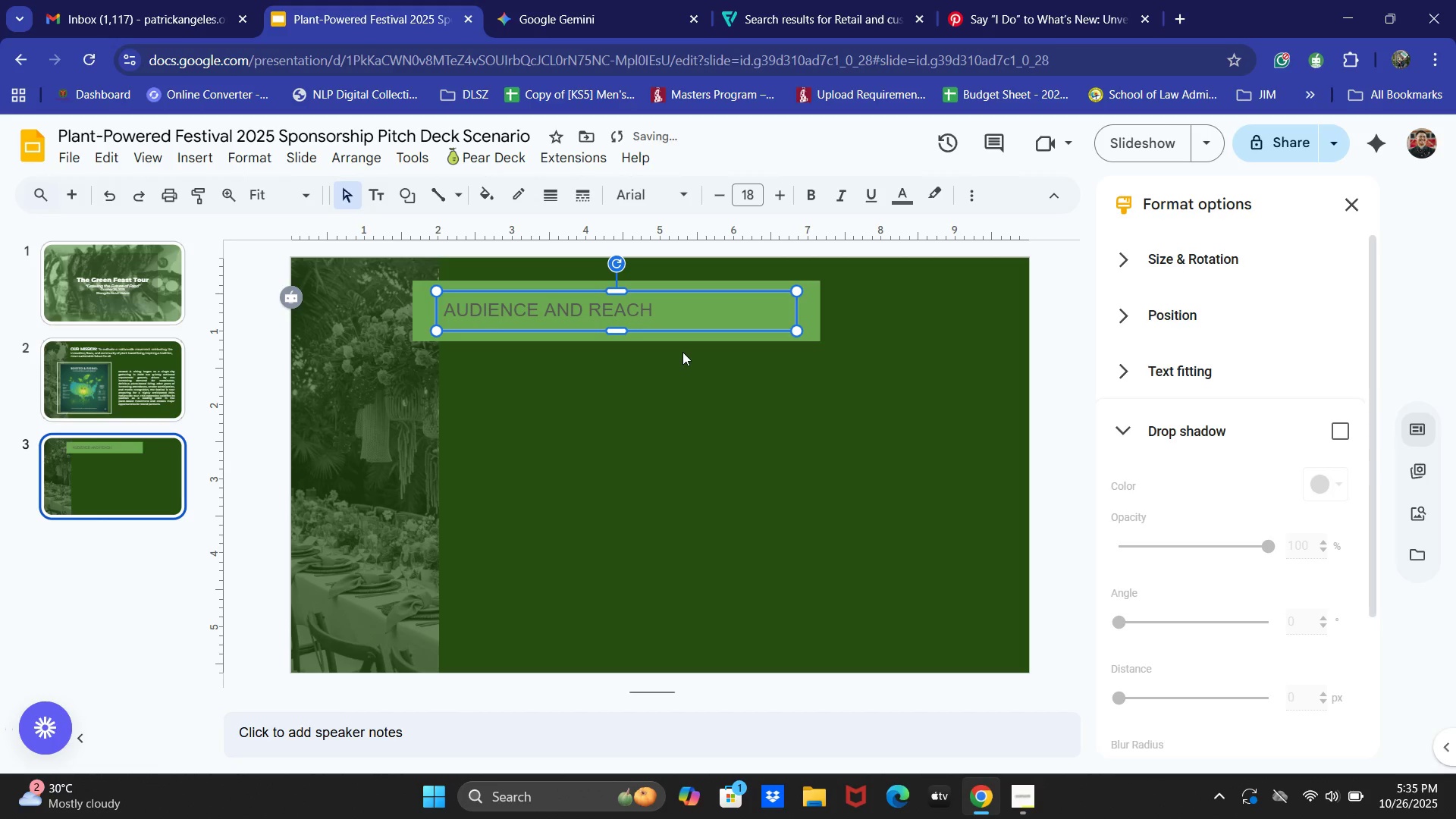 
left_click([698, 405])
 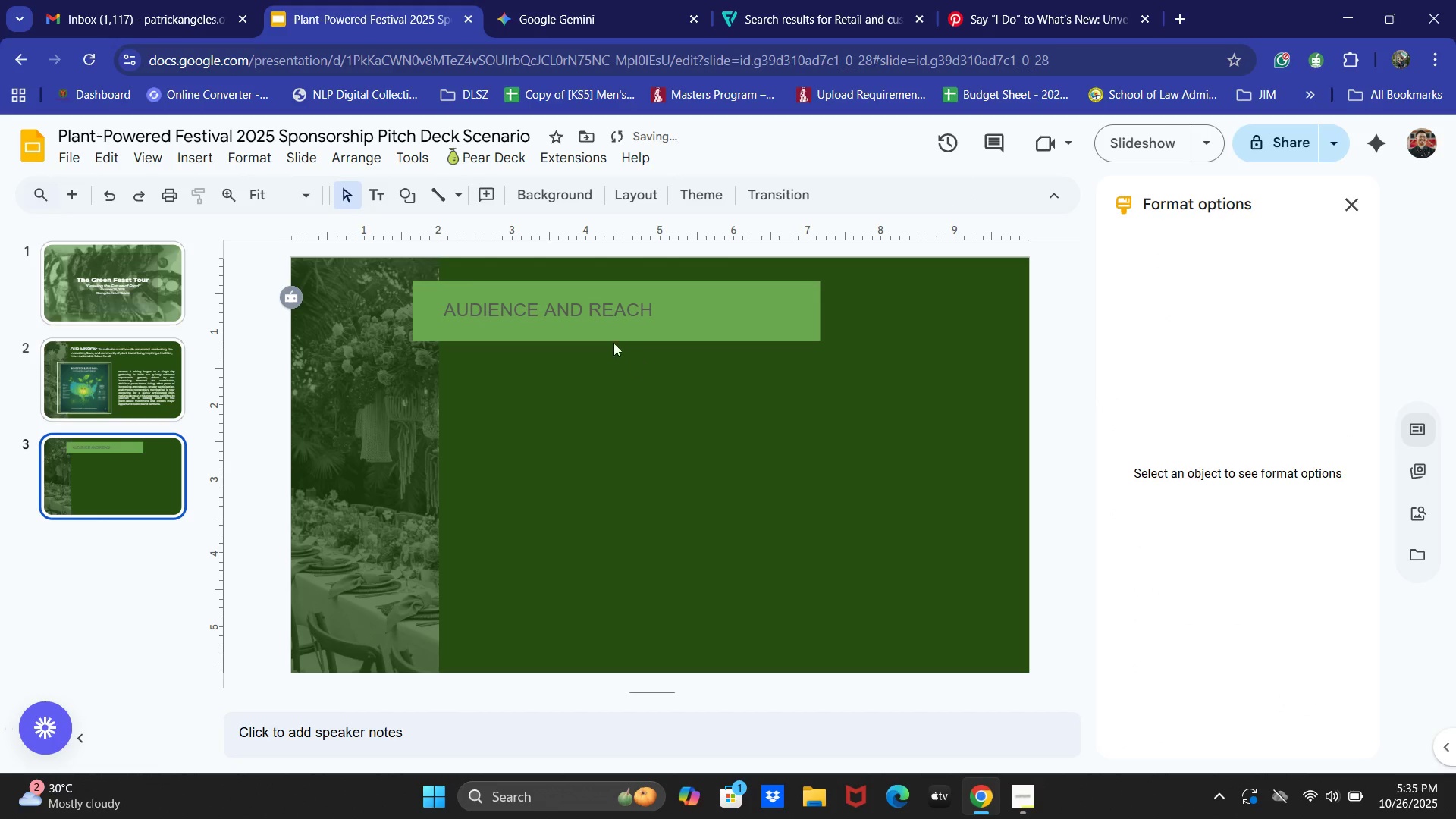 
double_click([583, 316])
 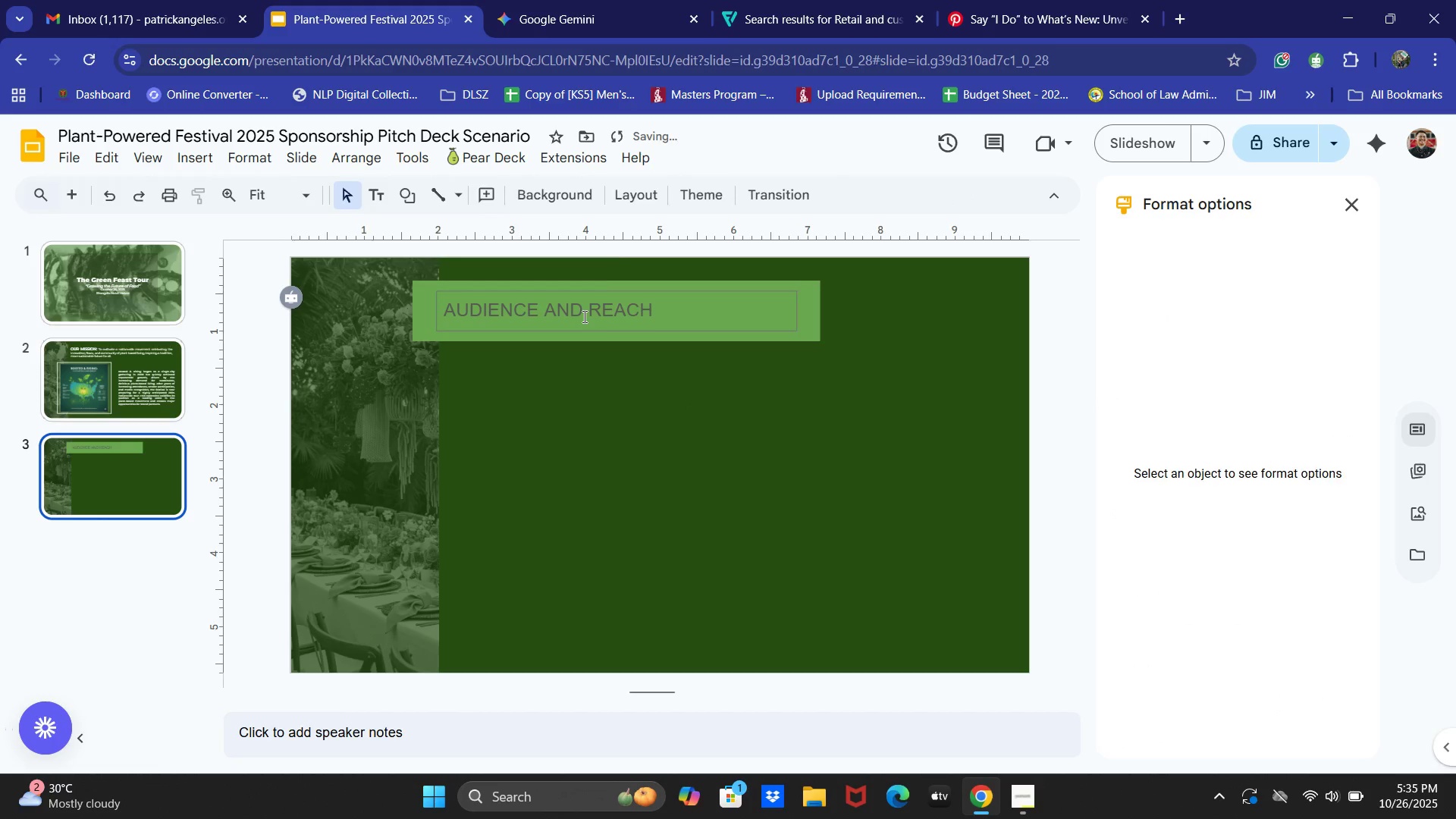 
key(Control+ControlLeft)